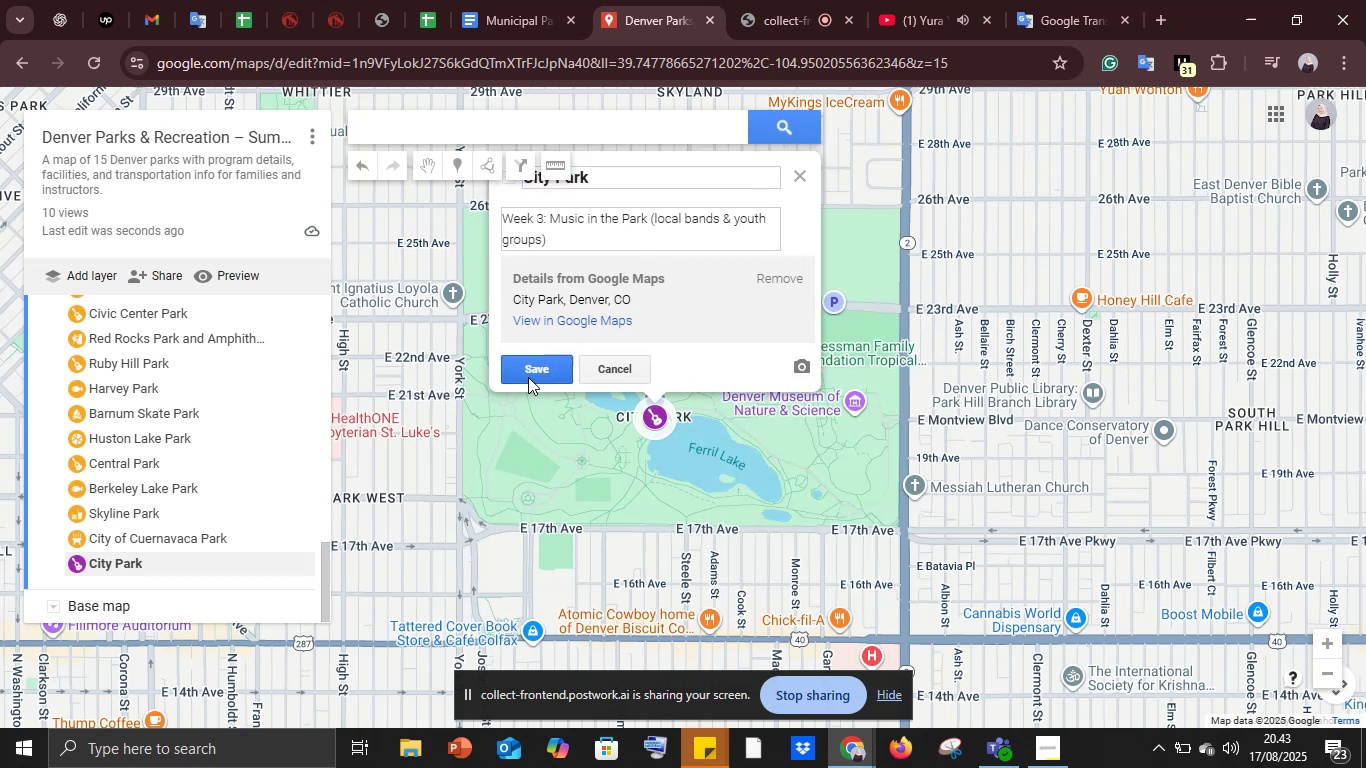 
left_click([527, 375])
 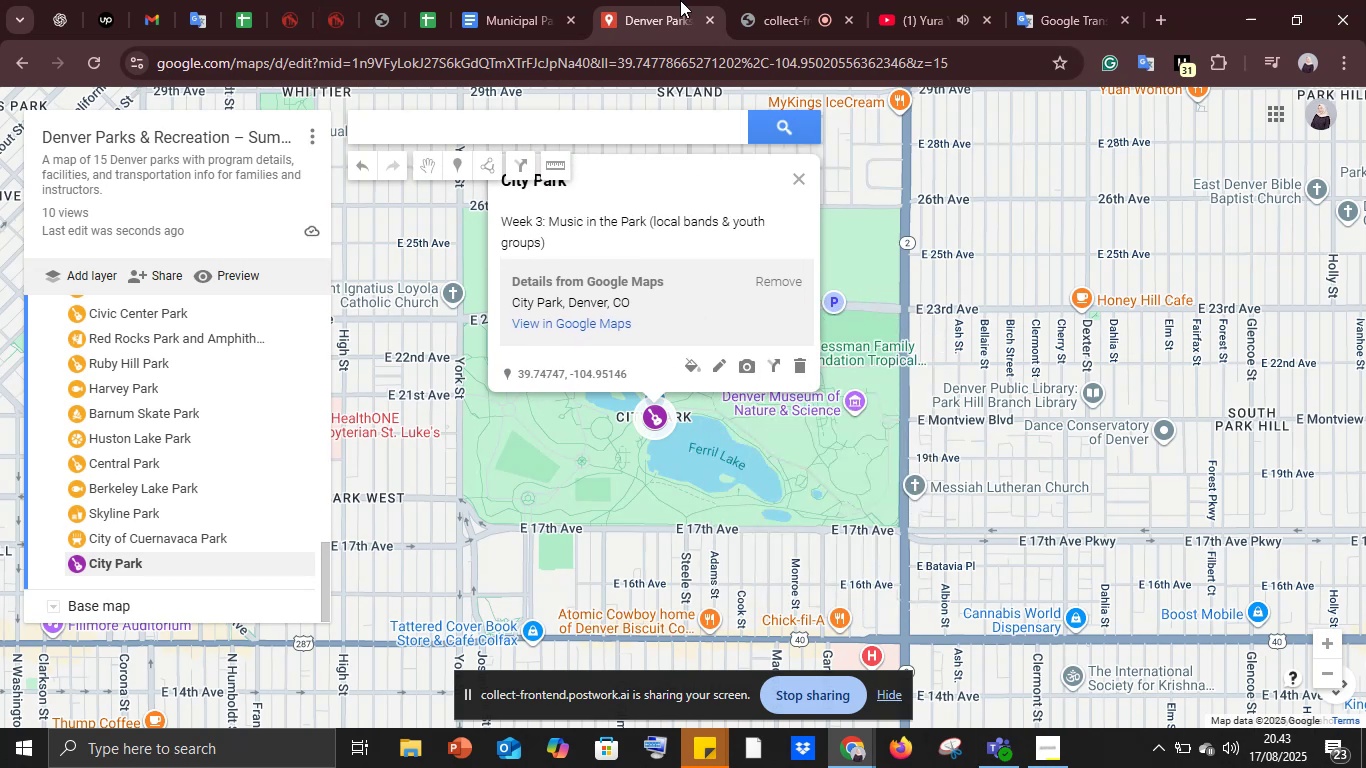 
left_click([534, 0])
 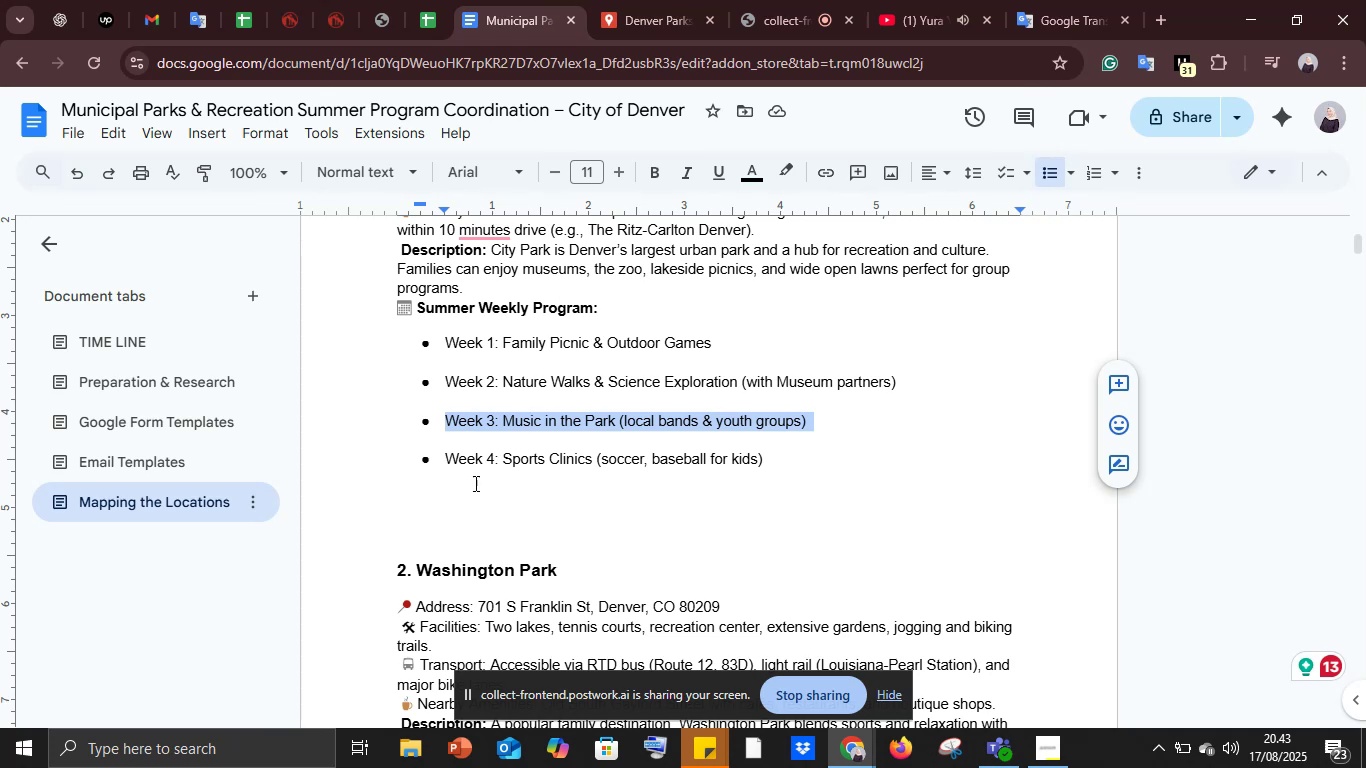 
scroll: coordinate [468, 495], scroll_direction: down, amount: 3.0
 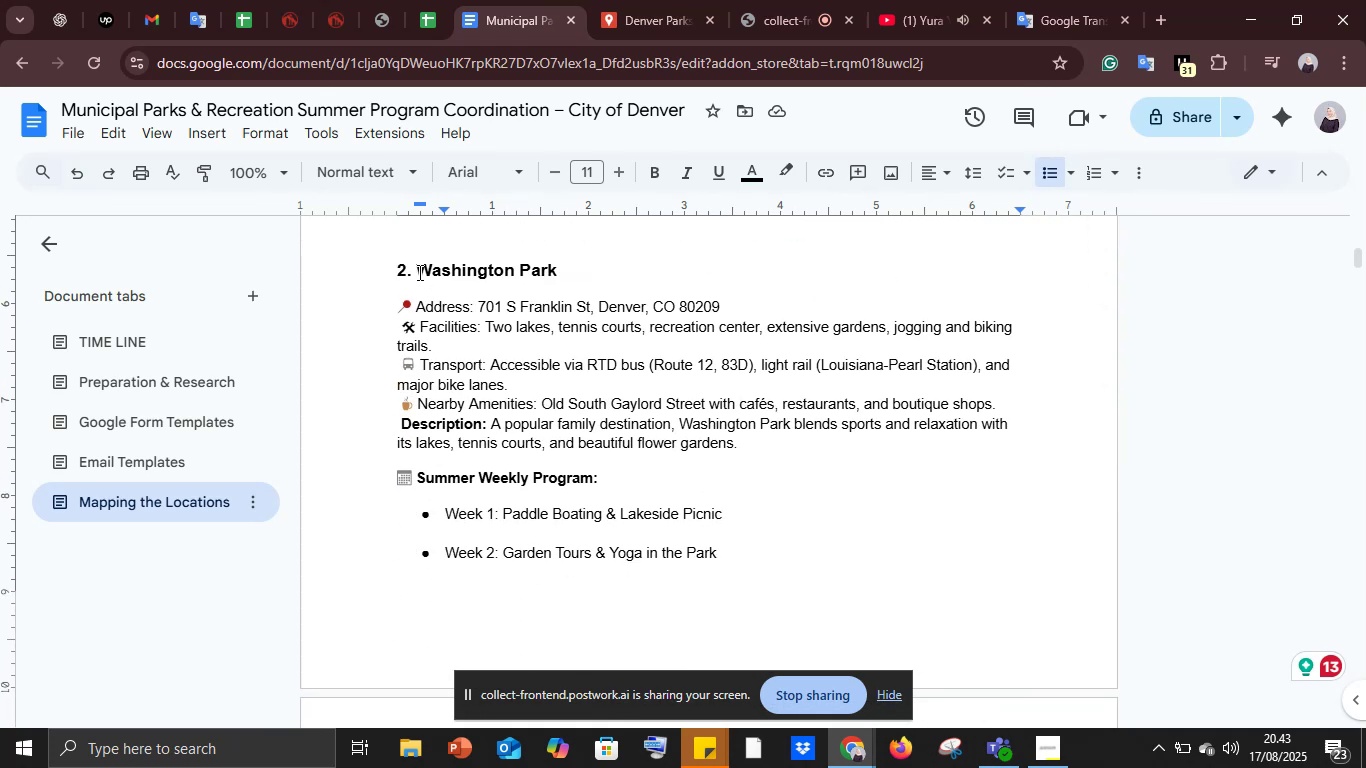 
left_click_drag(start_coordinate=[417, 270], to_coordinate=[585, 265])
 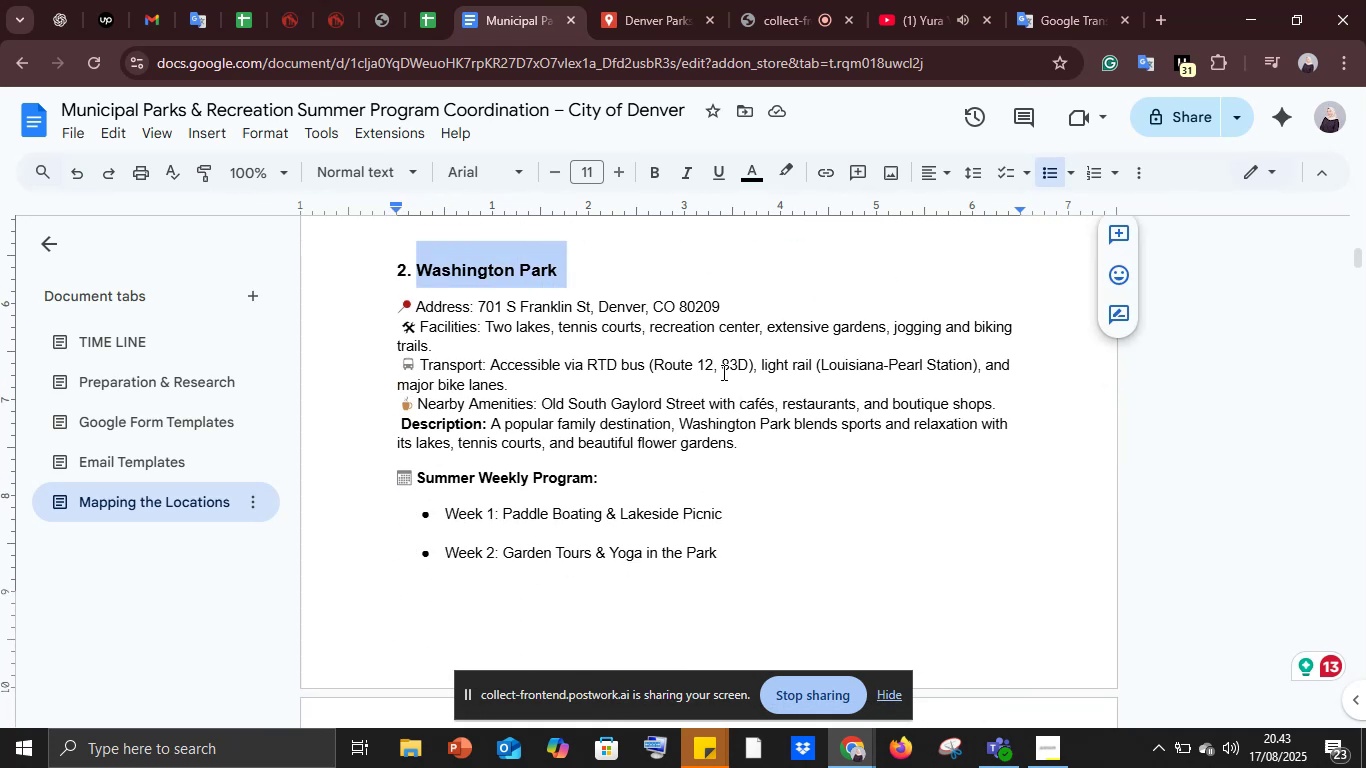 
key(Control+C)
 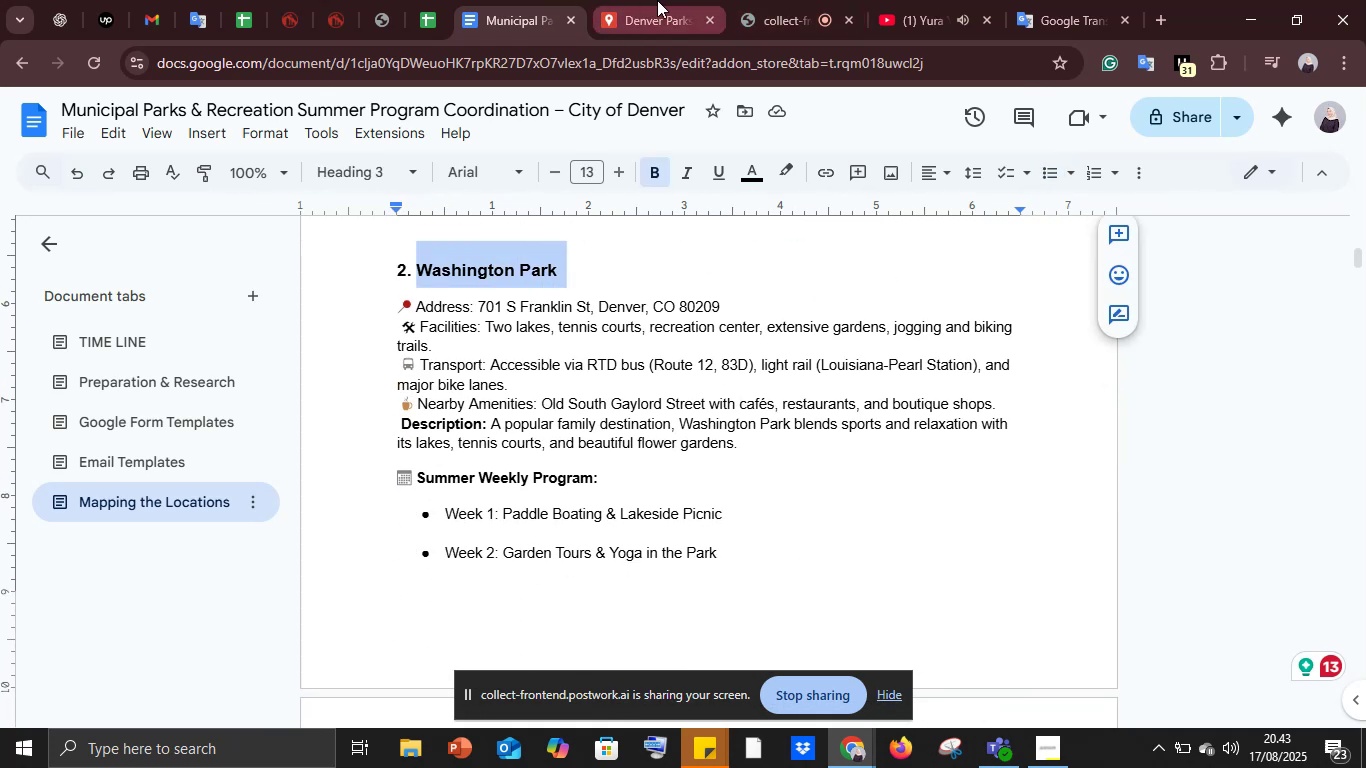 
left_click([657, 0])
 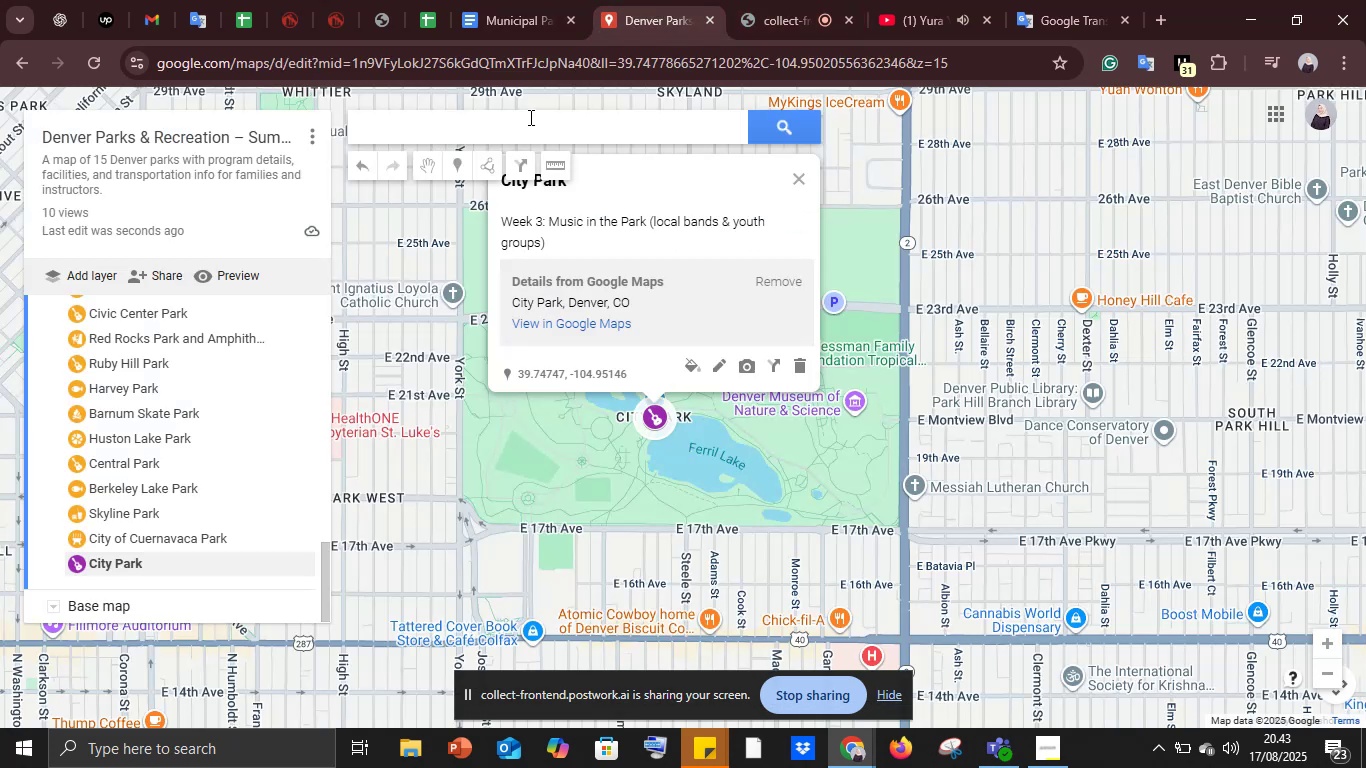 
left_click([529, 117])
 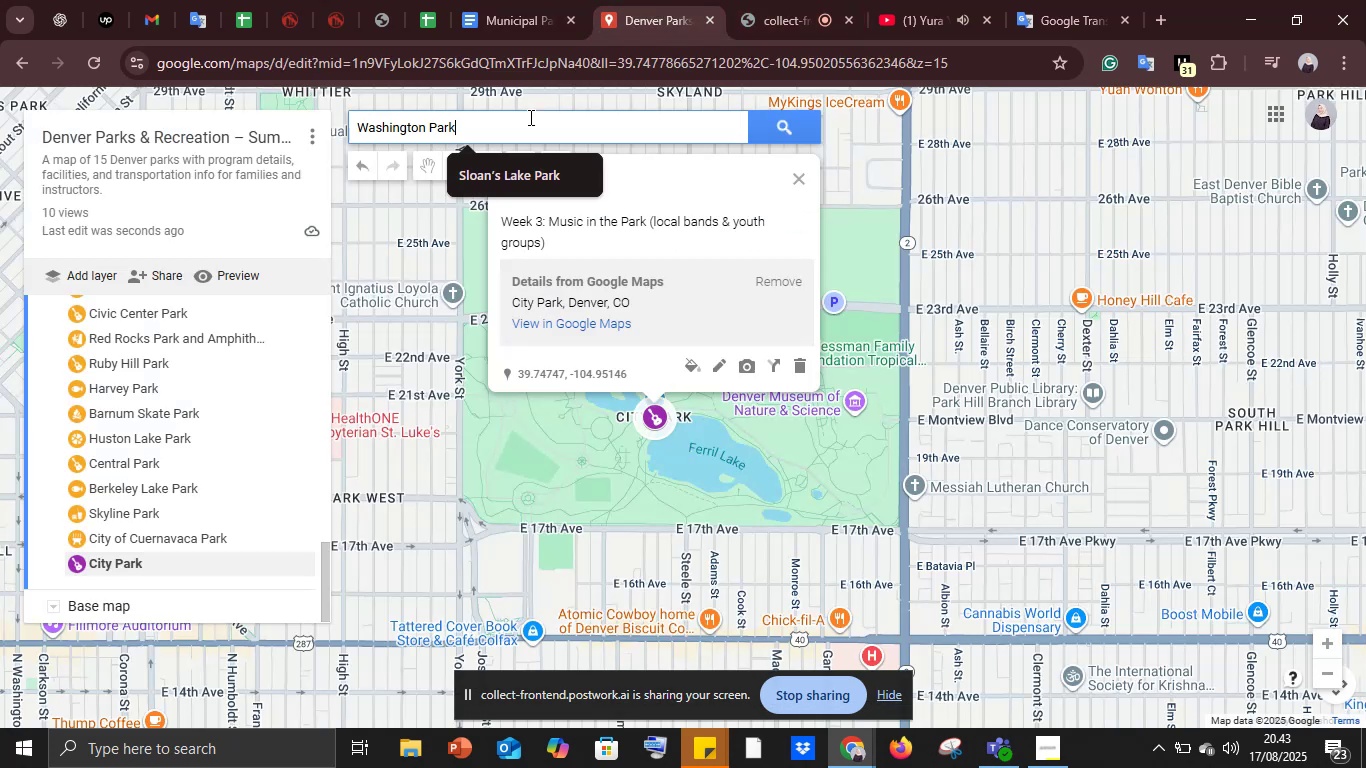 
key(Control+V)
 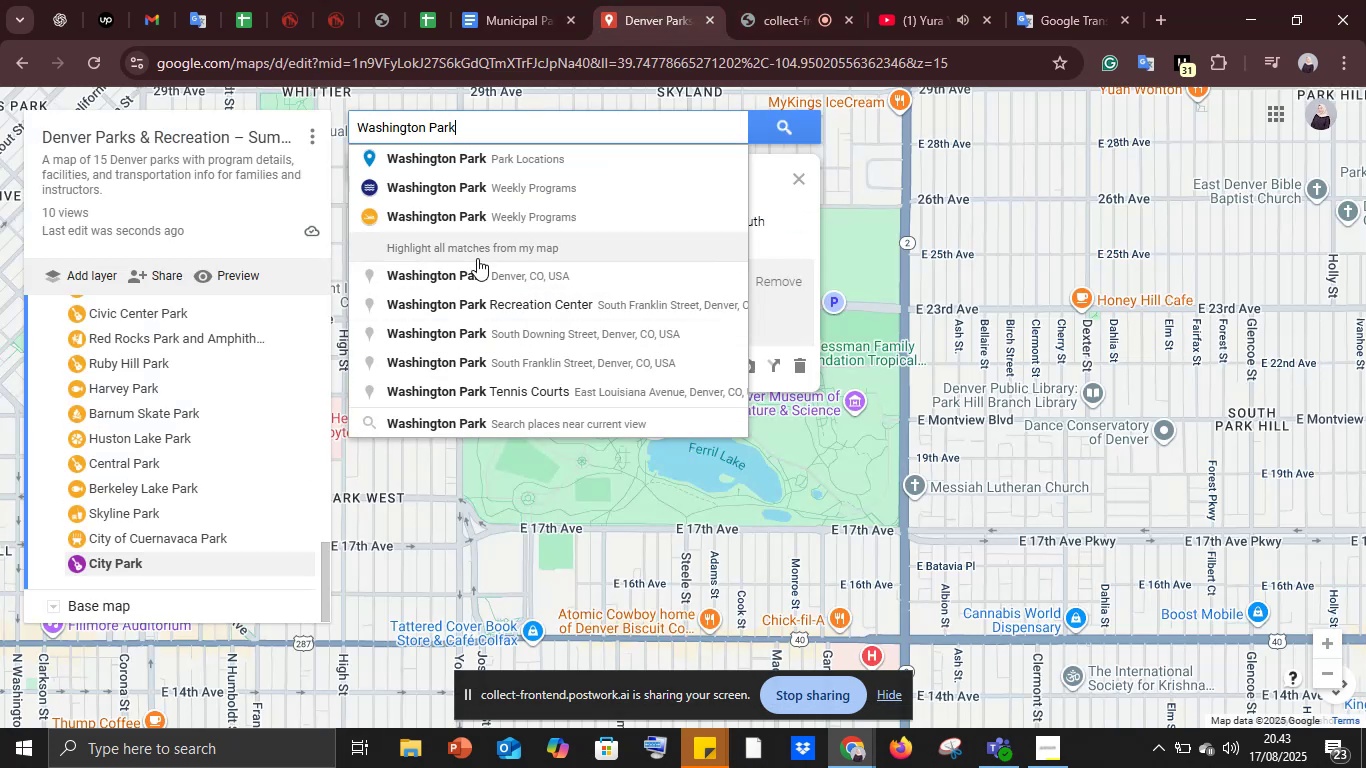 
left_click([477, 277])
 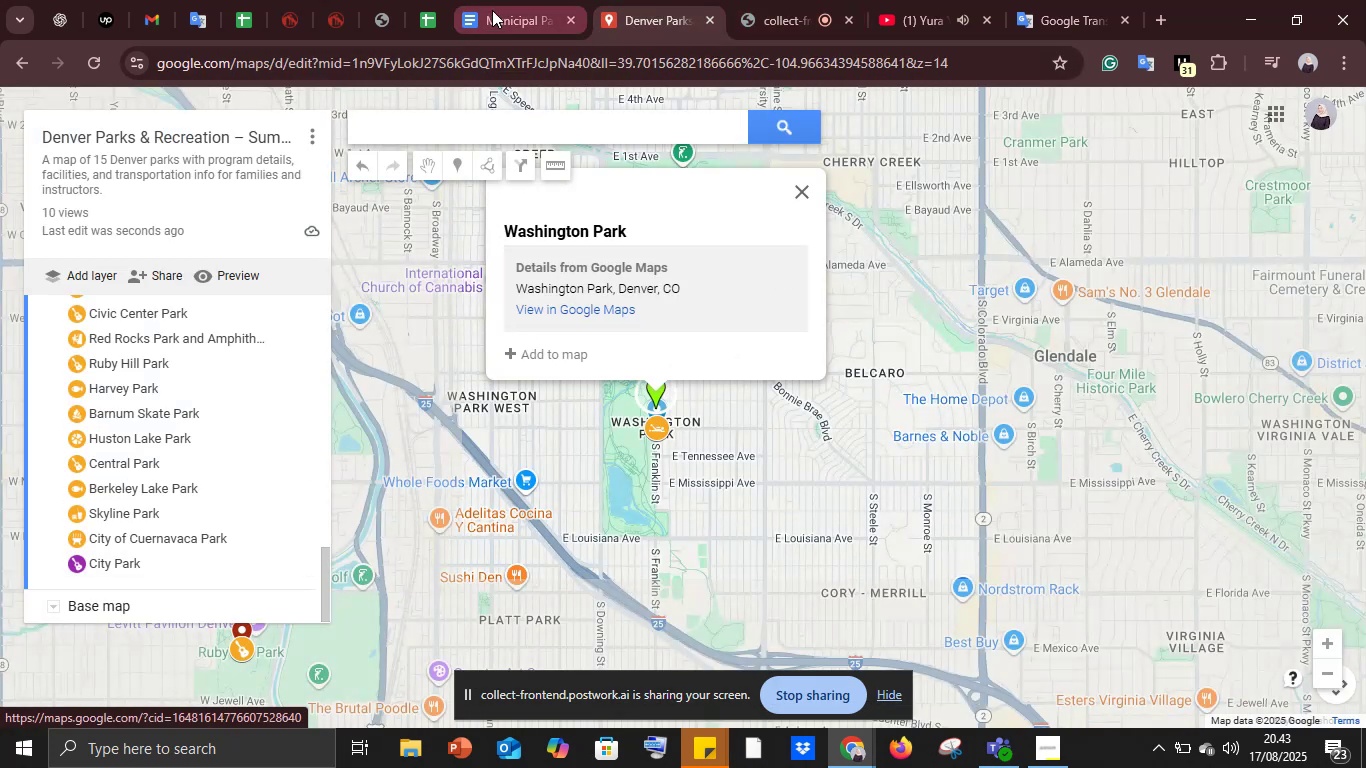 
left_click([492, 10])
 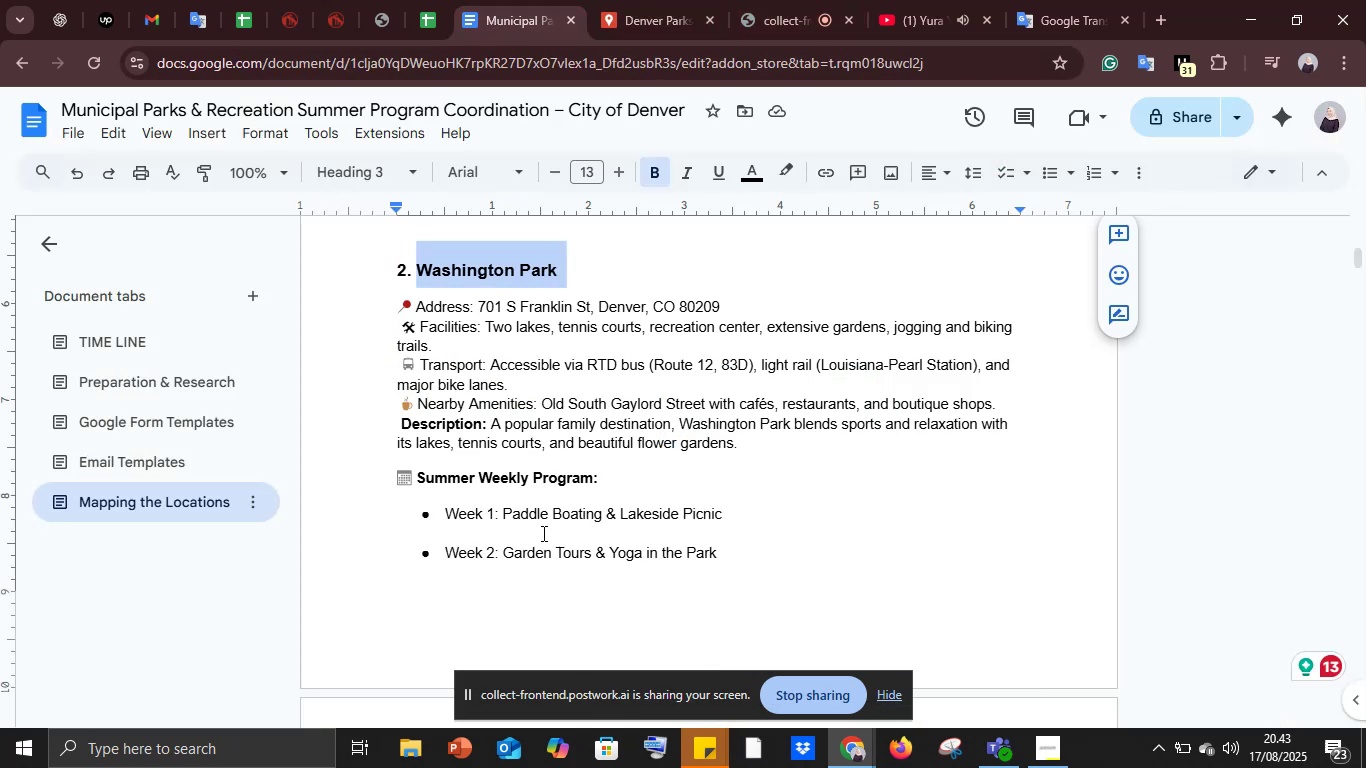 
scroll: coordinate [554, 573], scroll_direction: down, amount: 2.0
 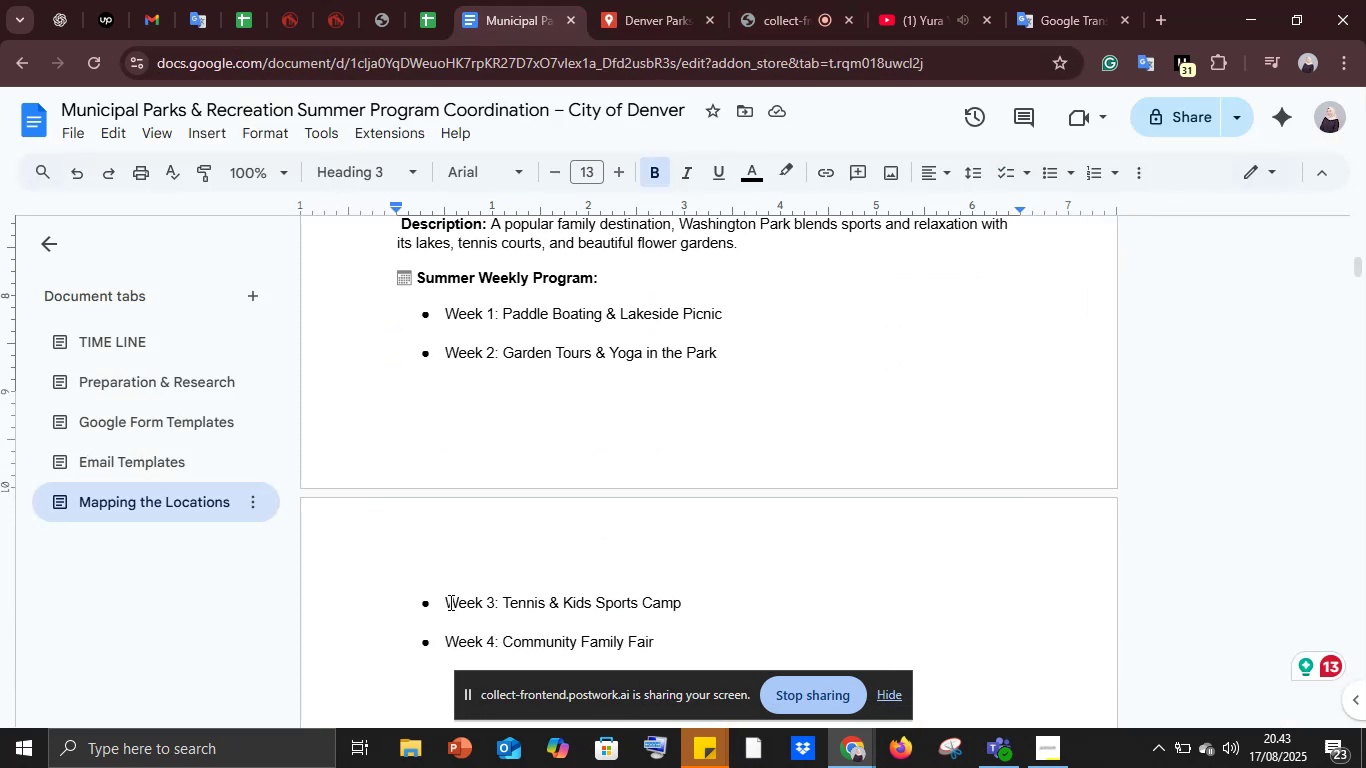 
left_click([449, 602])
 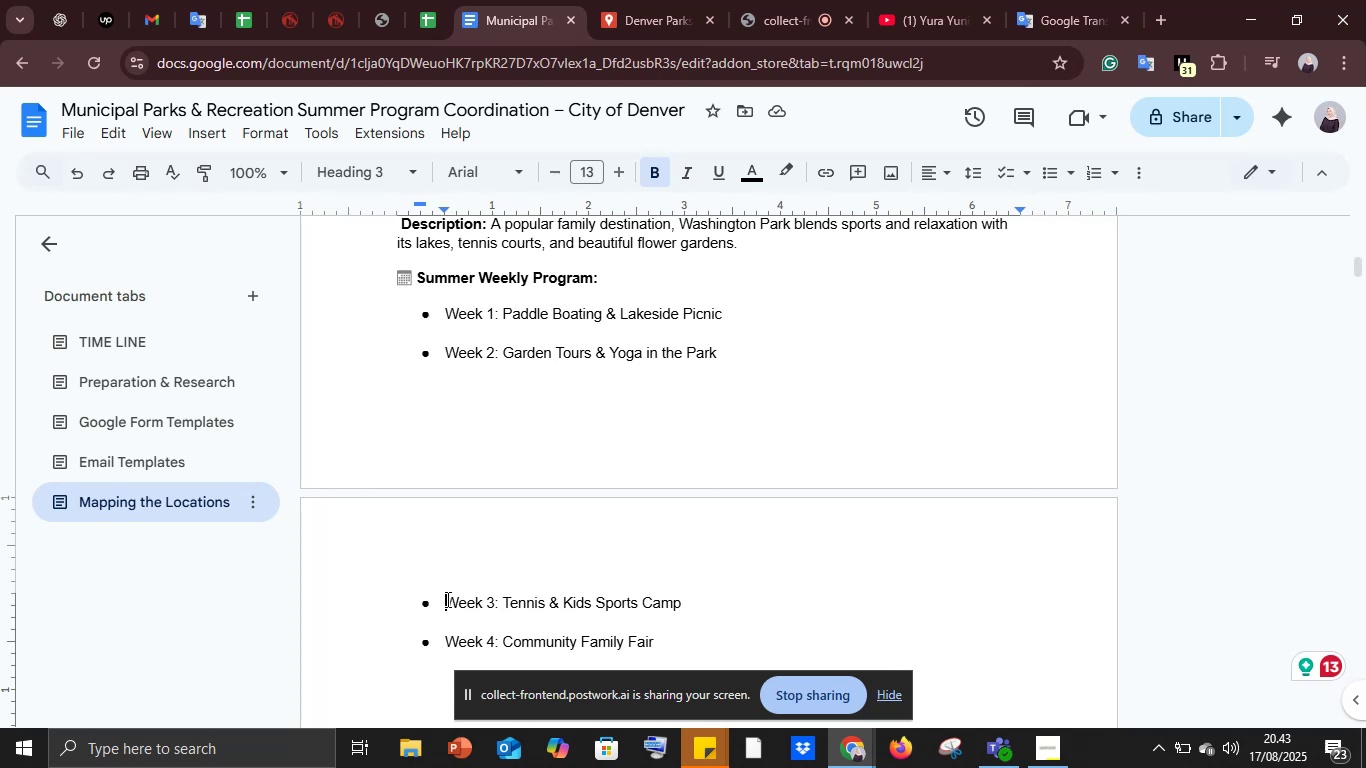 
left_click_drag(start_coordinate=[446, 599], to_coordinate=[710, 598])
 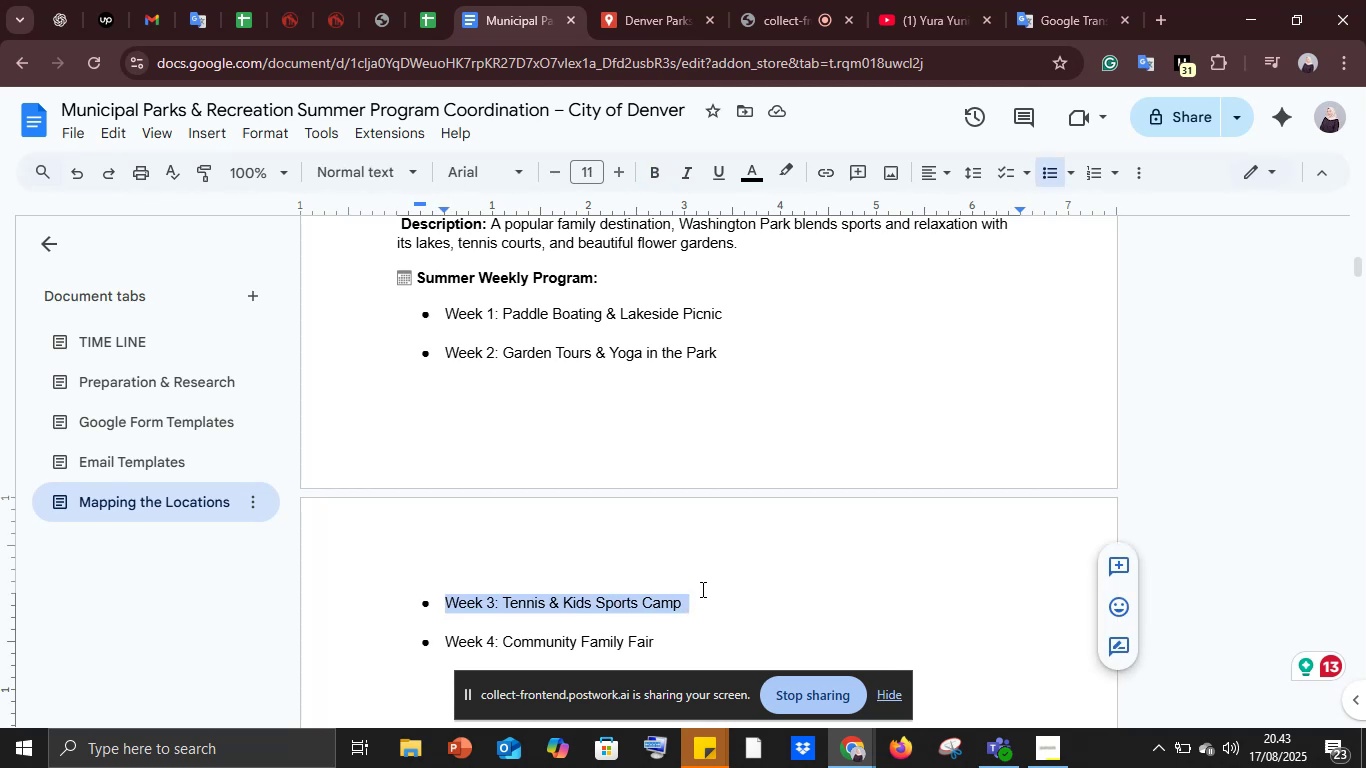 
key(Control+C)
 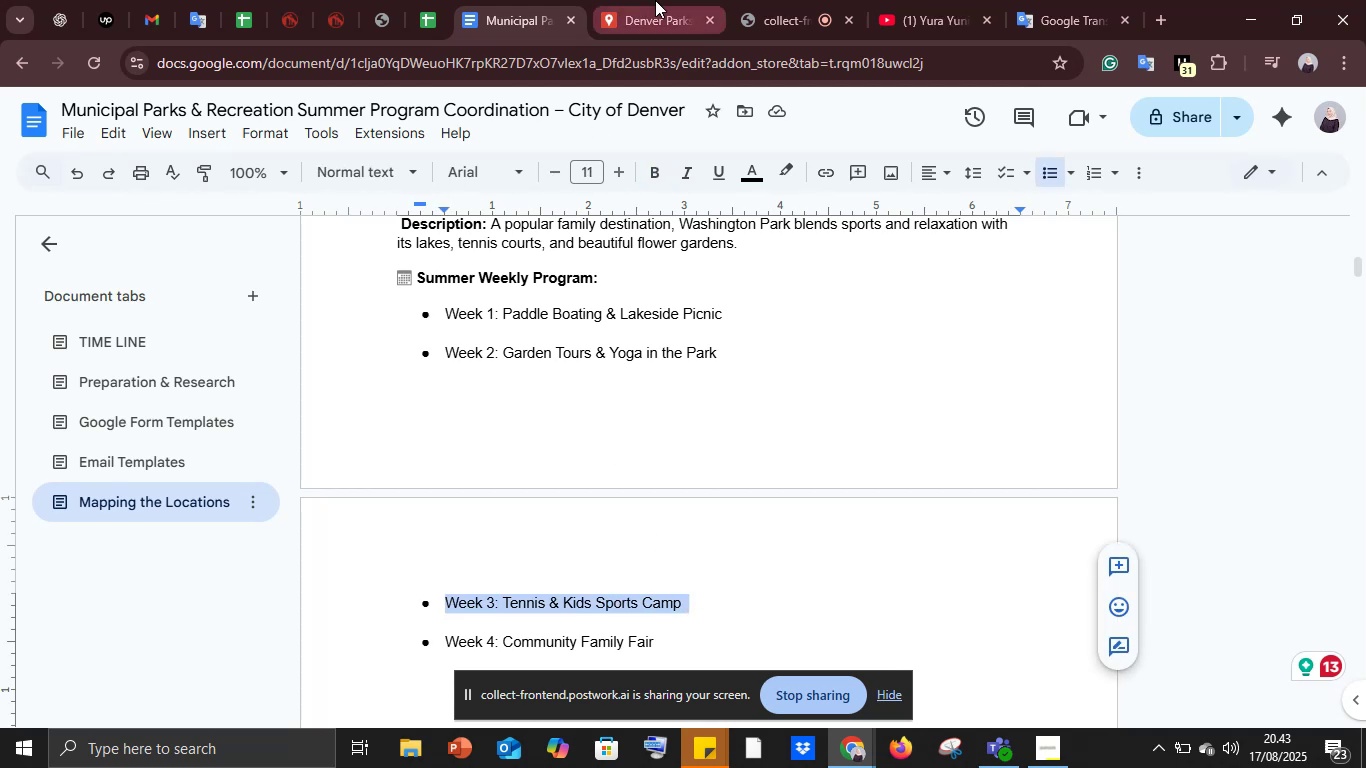 
left_click([655, 0])
 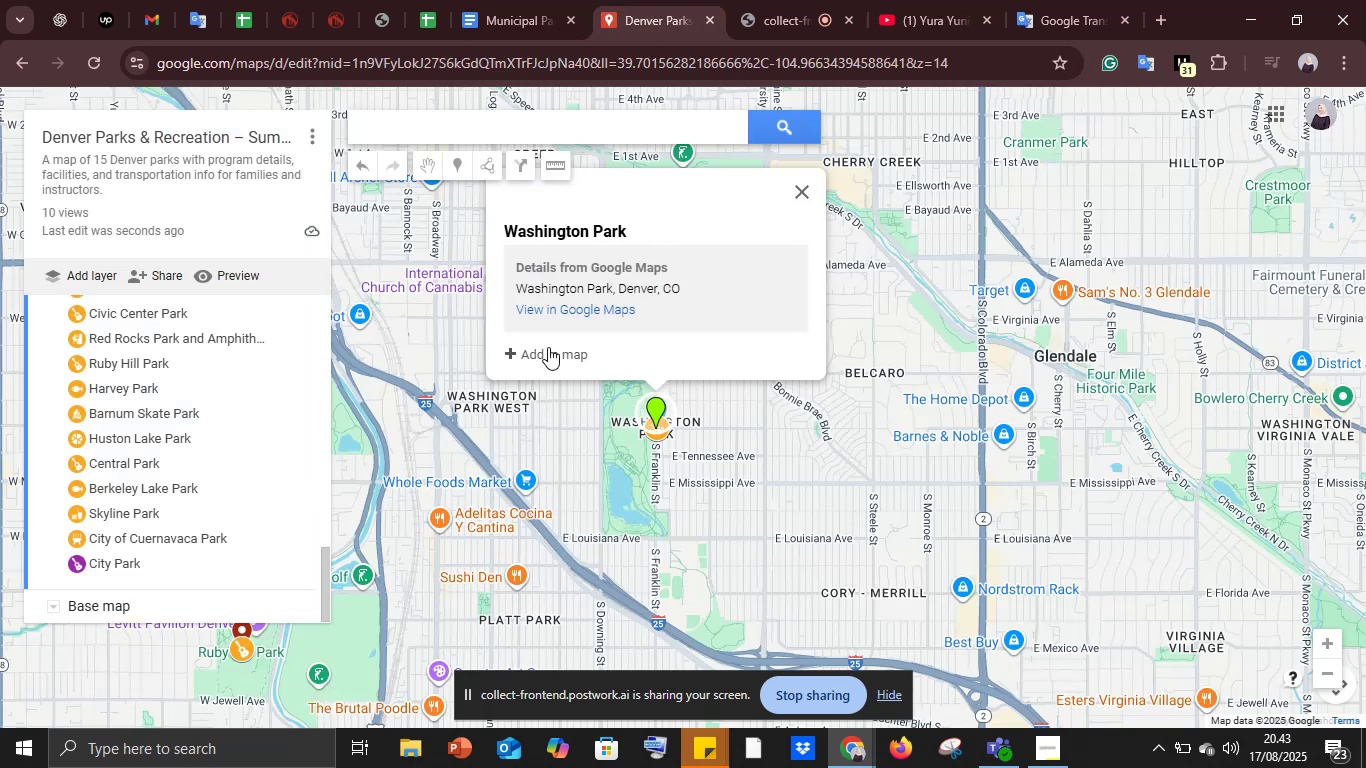 
left_click([548, 350])
 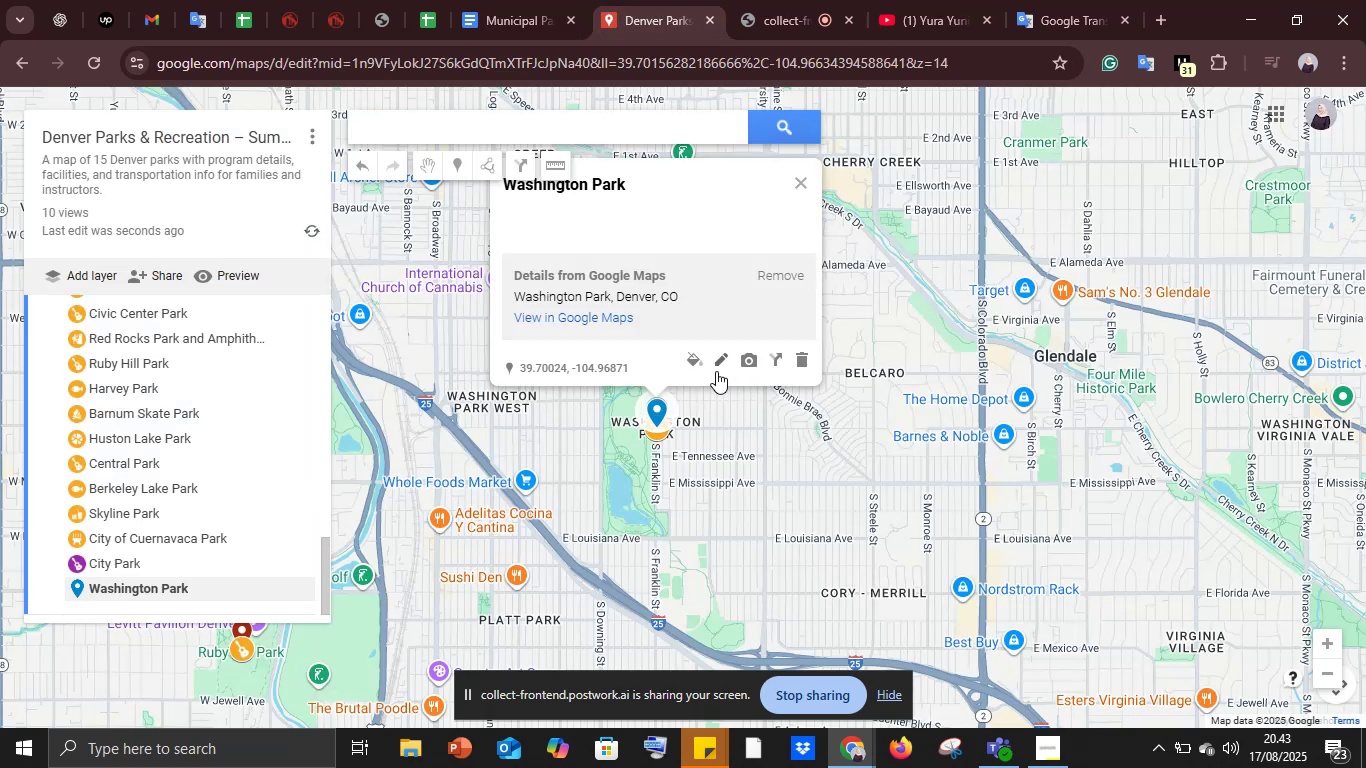 
left_click([716, 371])
 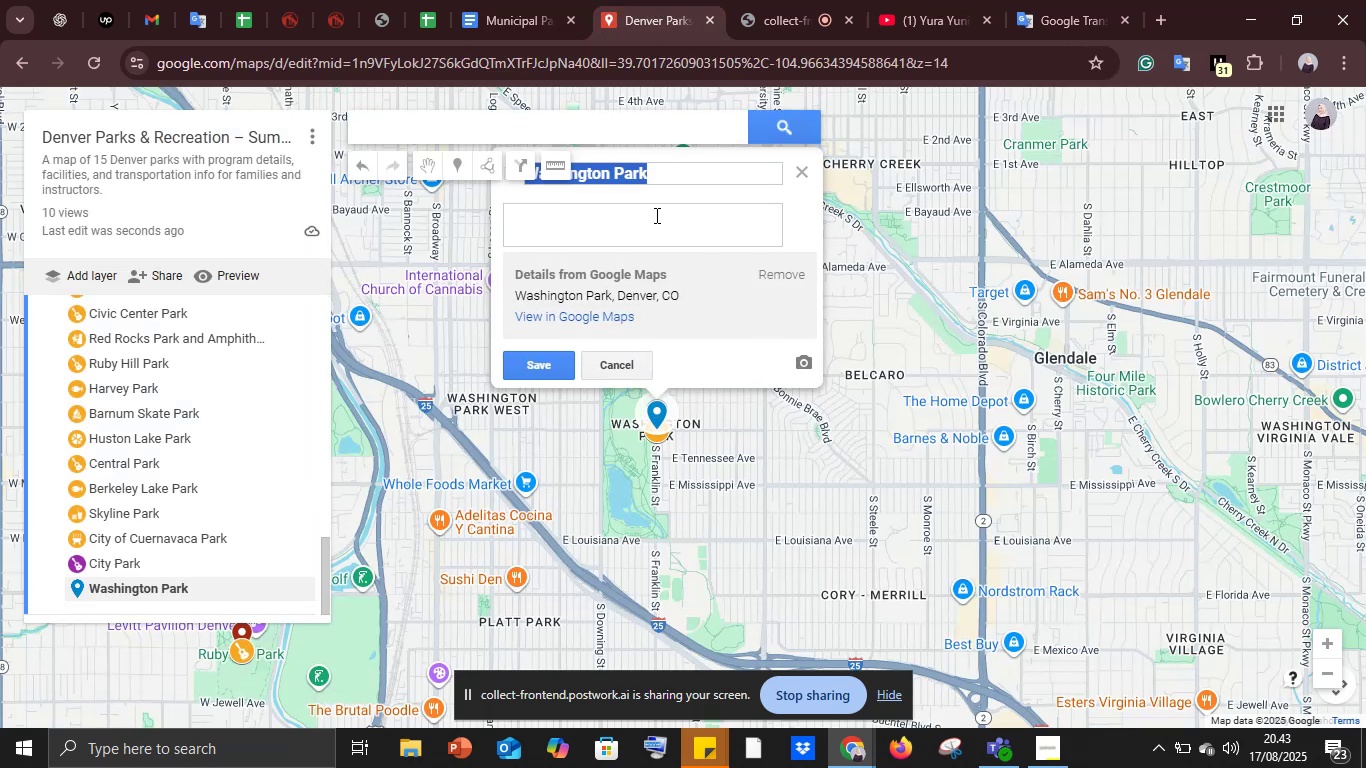 
left_click([654, 214])
 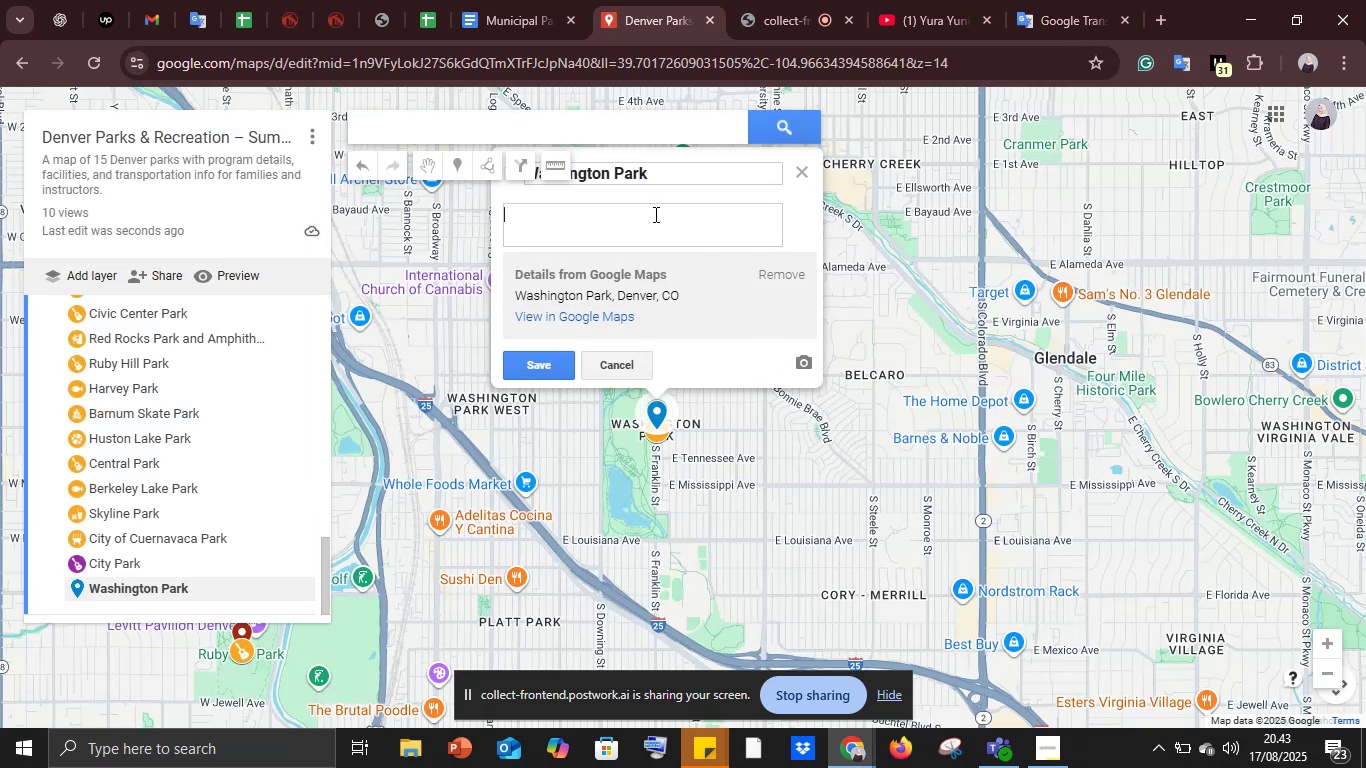 
key(Control+V)
 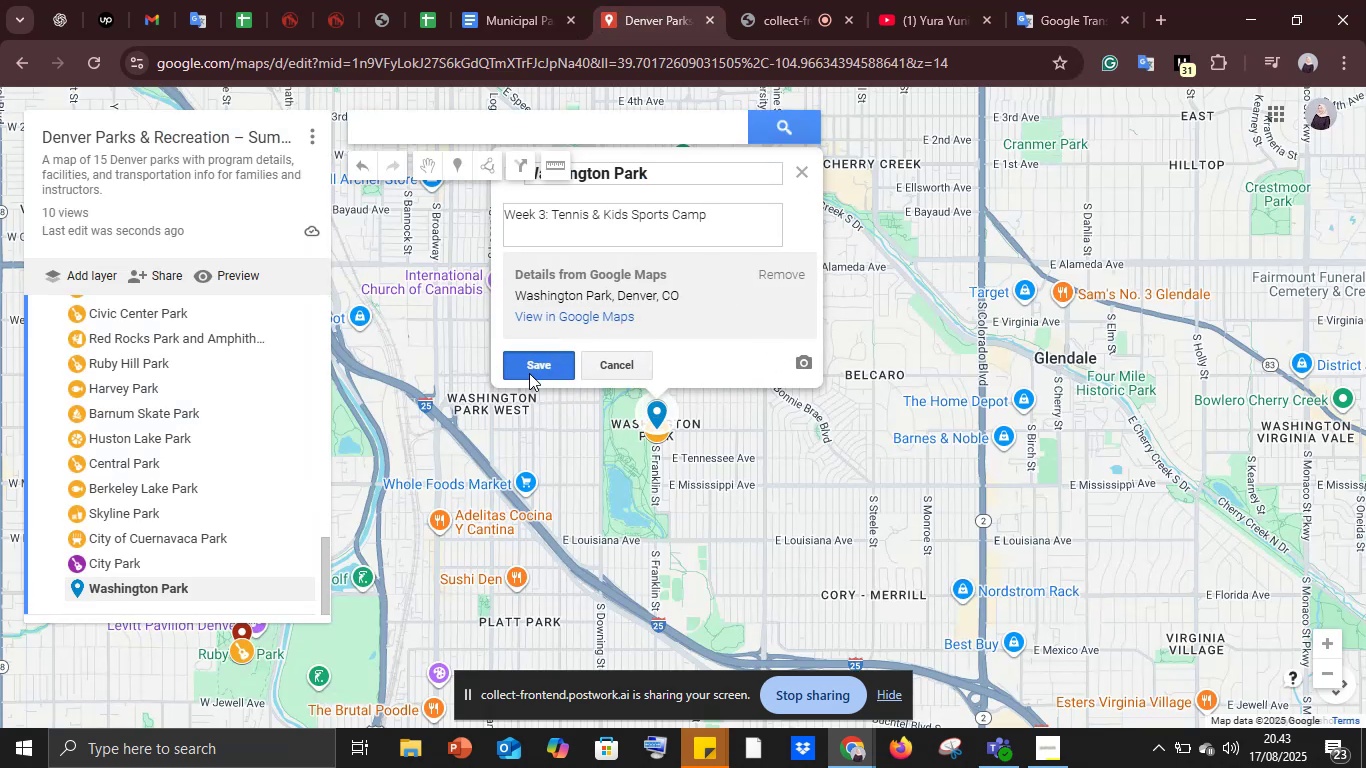 
left_click([529, 373])
 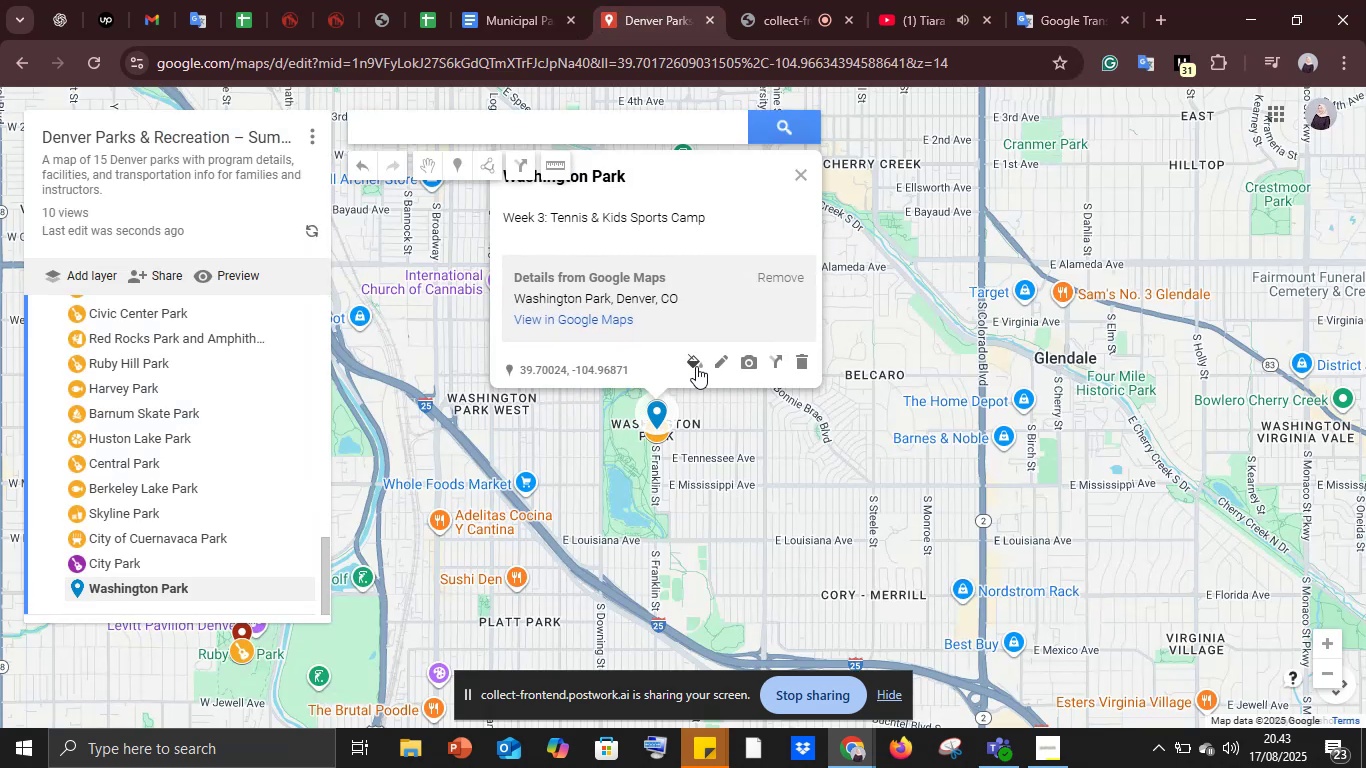 
left_click([696, 366])
 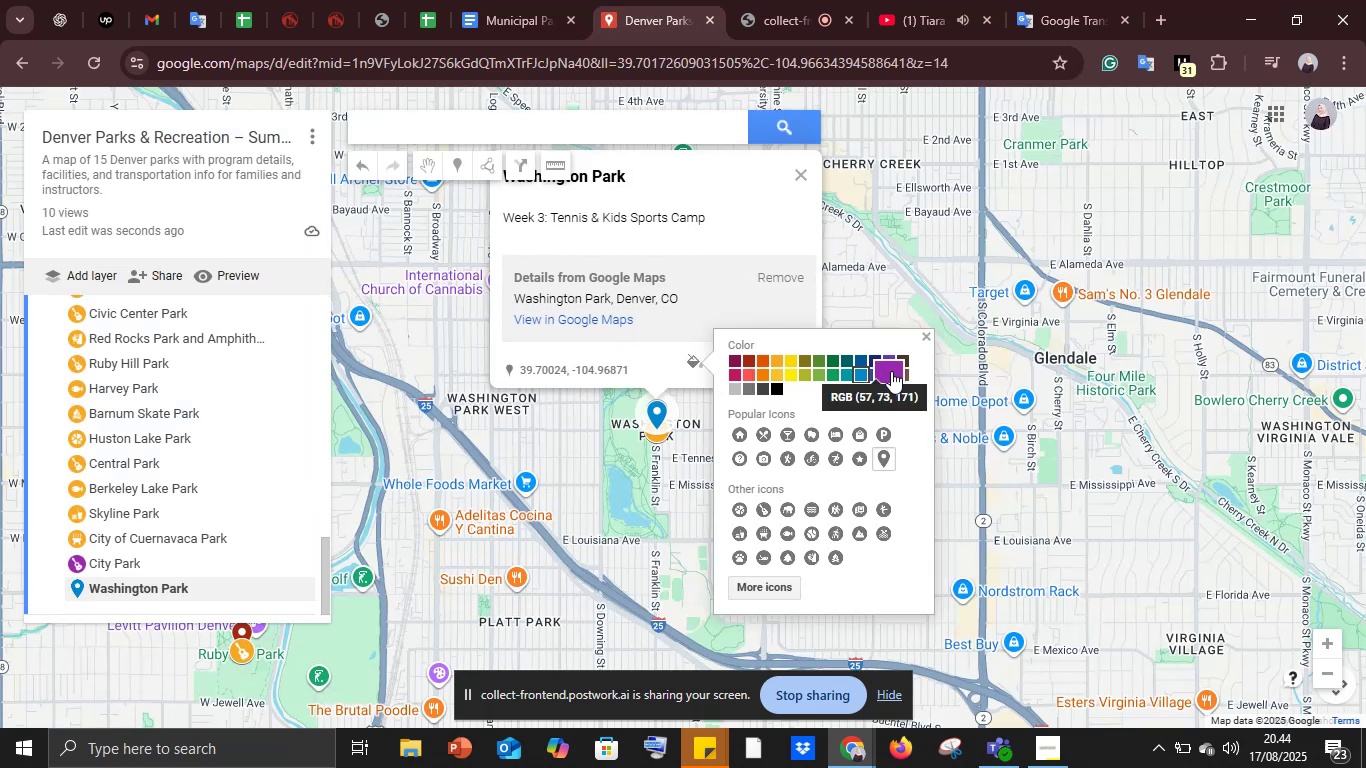 
left_click([891, 371])
 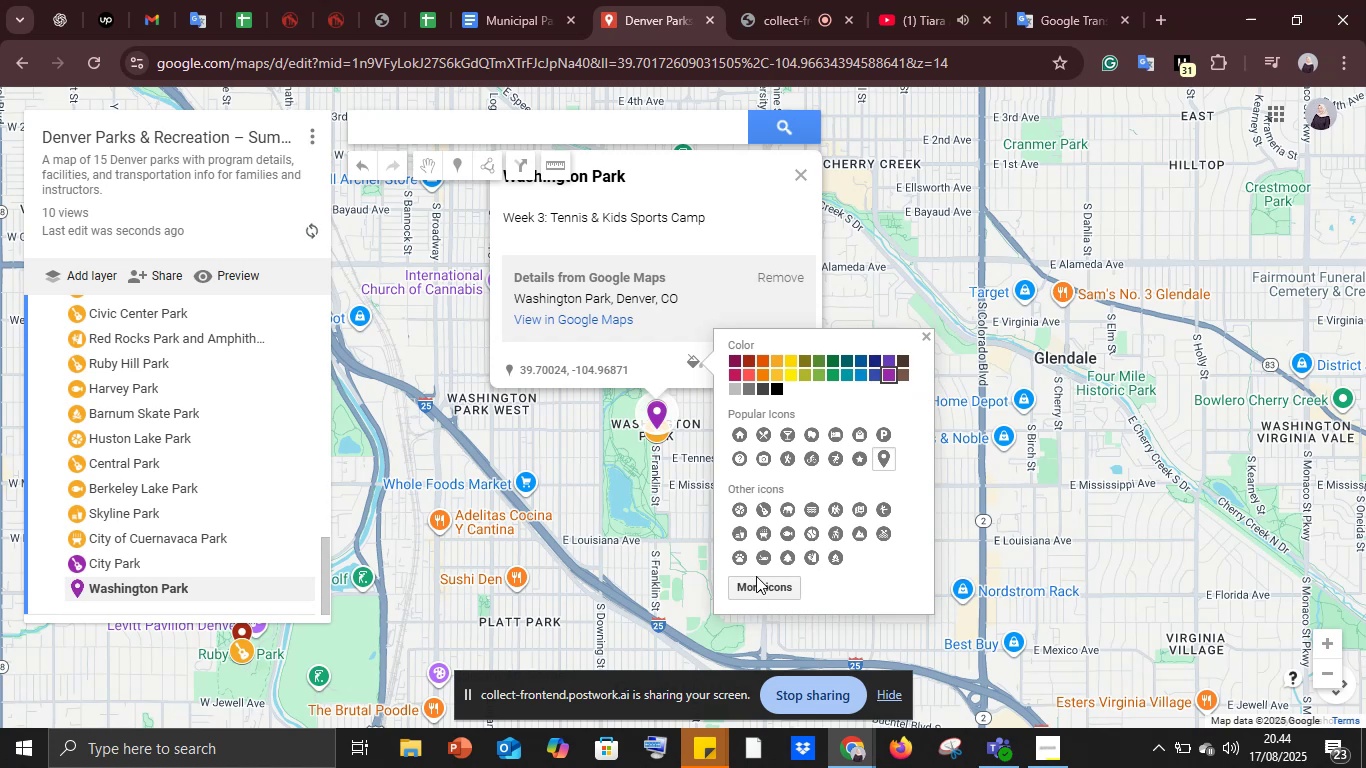 
left_click([756, 576])
 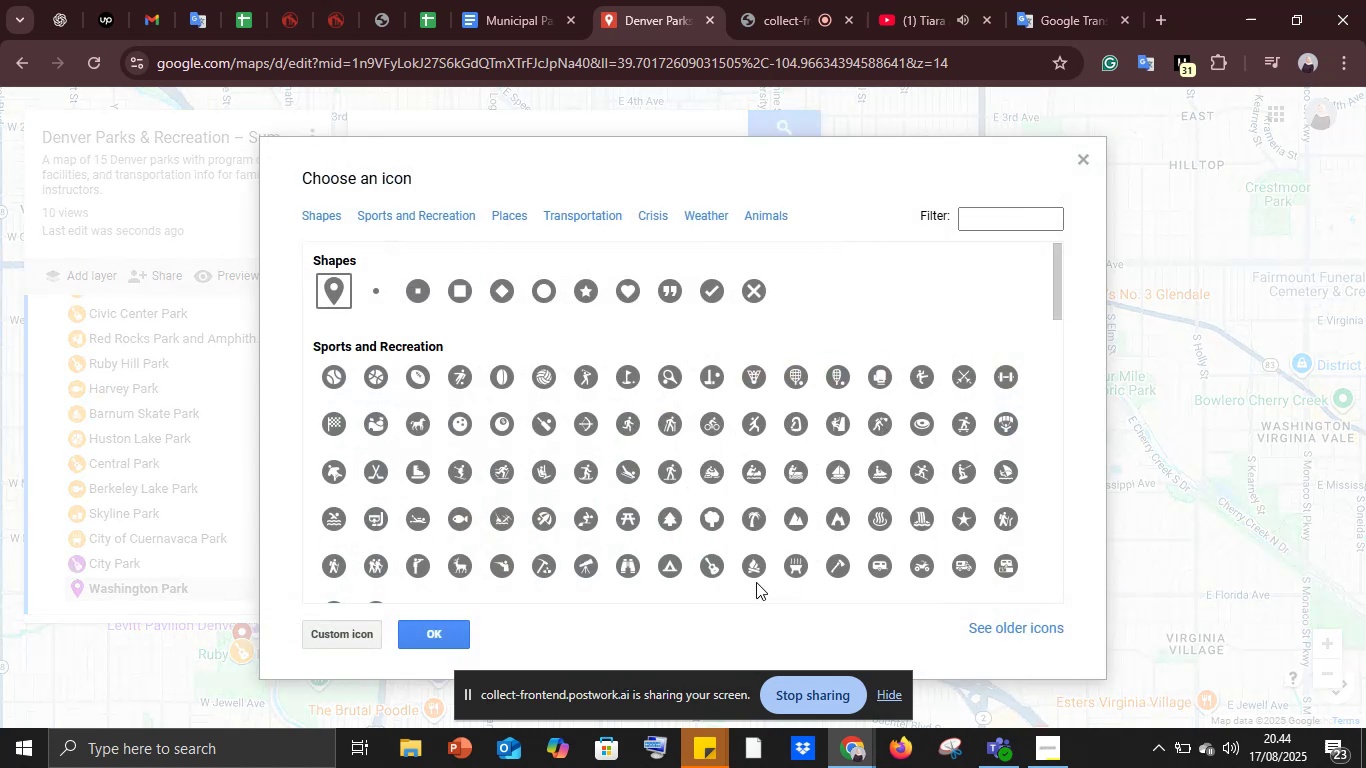 
left_click([756, 582])
 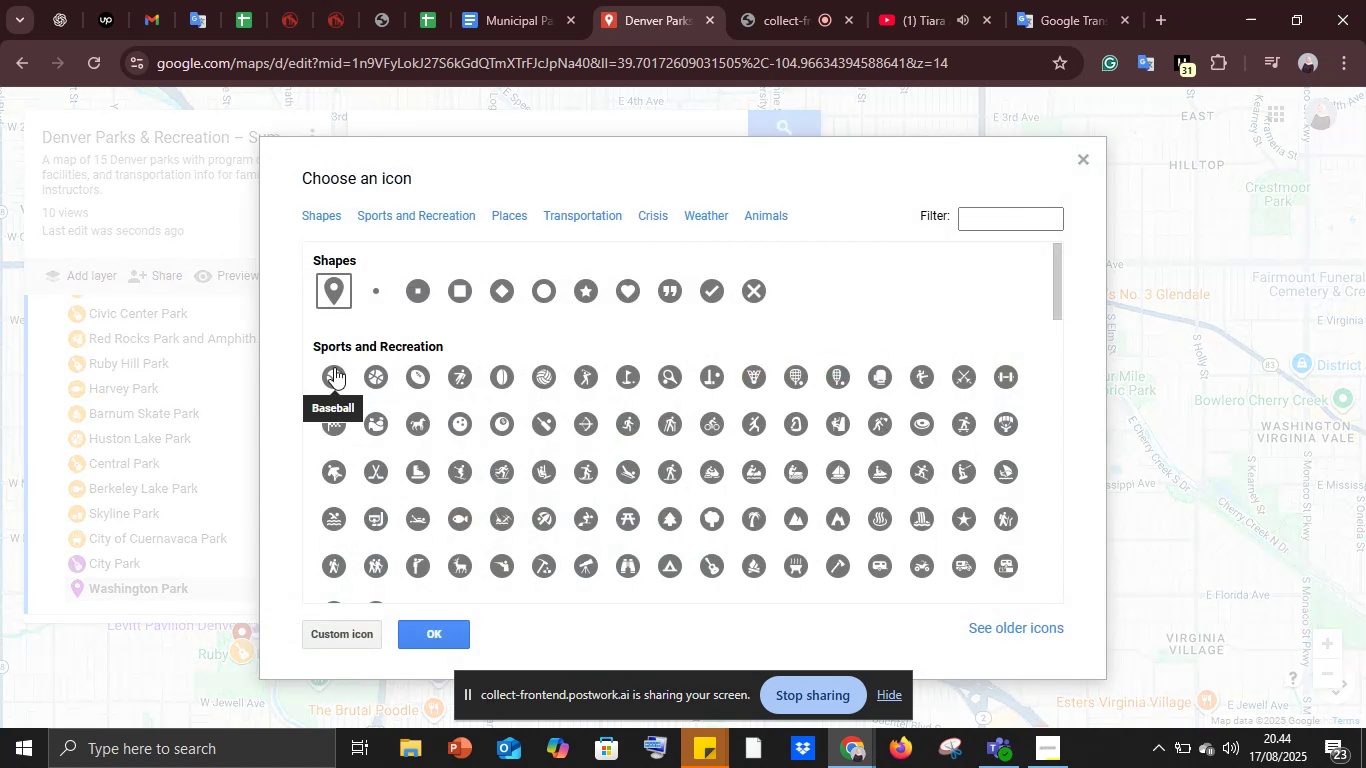 
wait(8.38)
 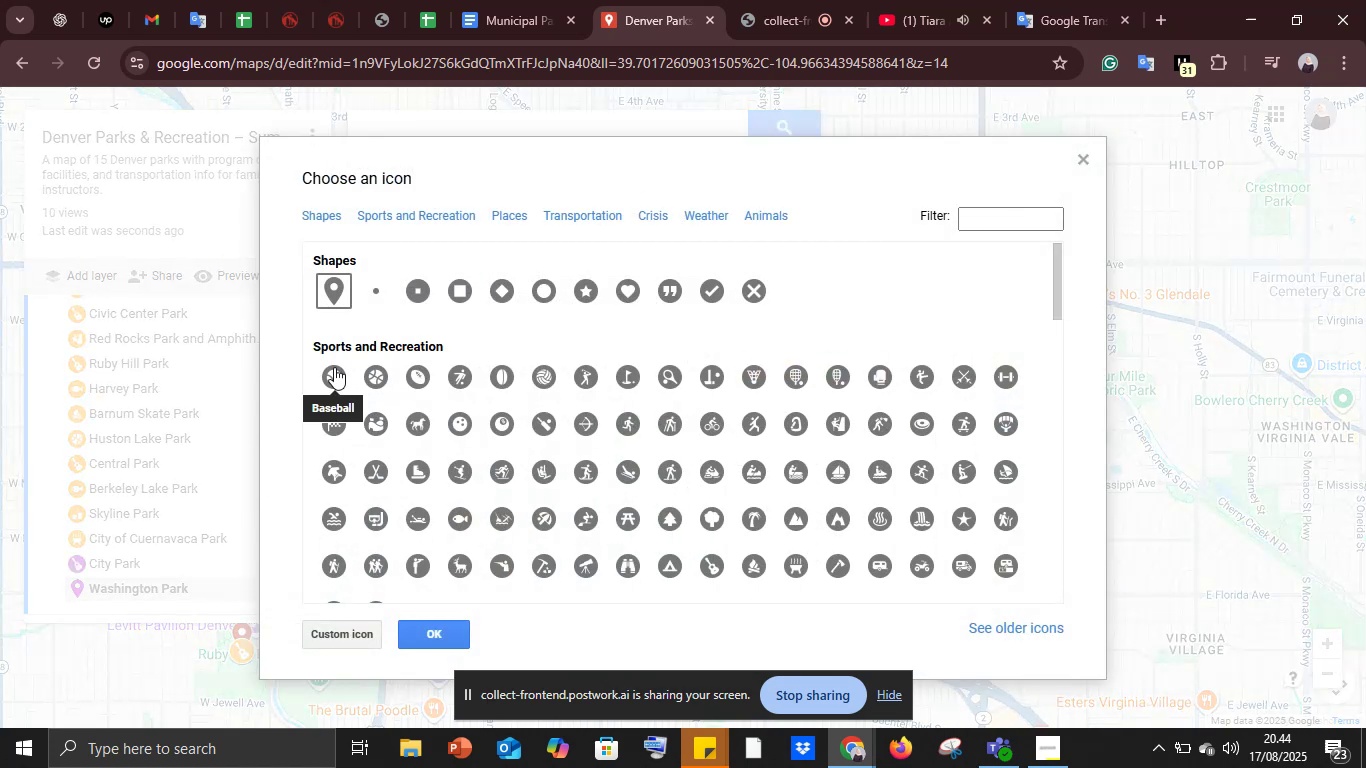 
left_click([440, 626])
 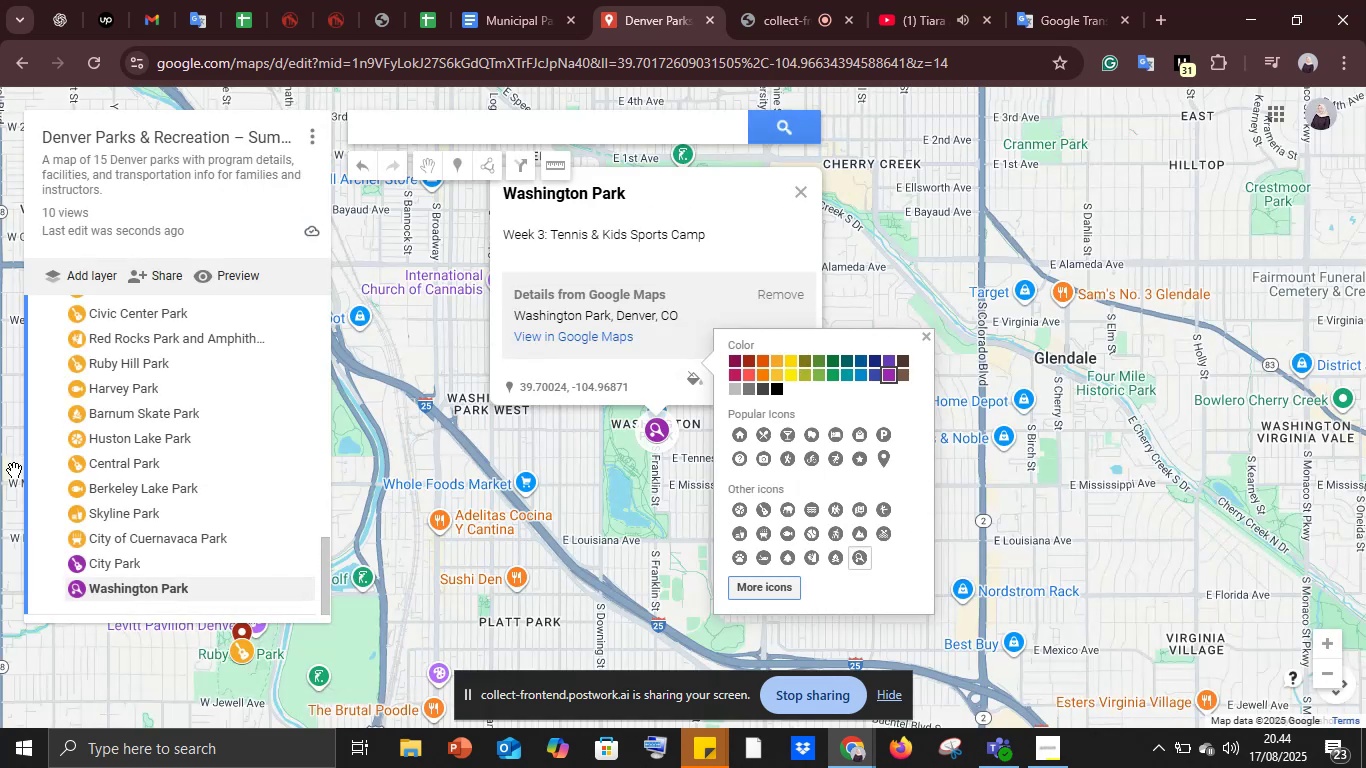 